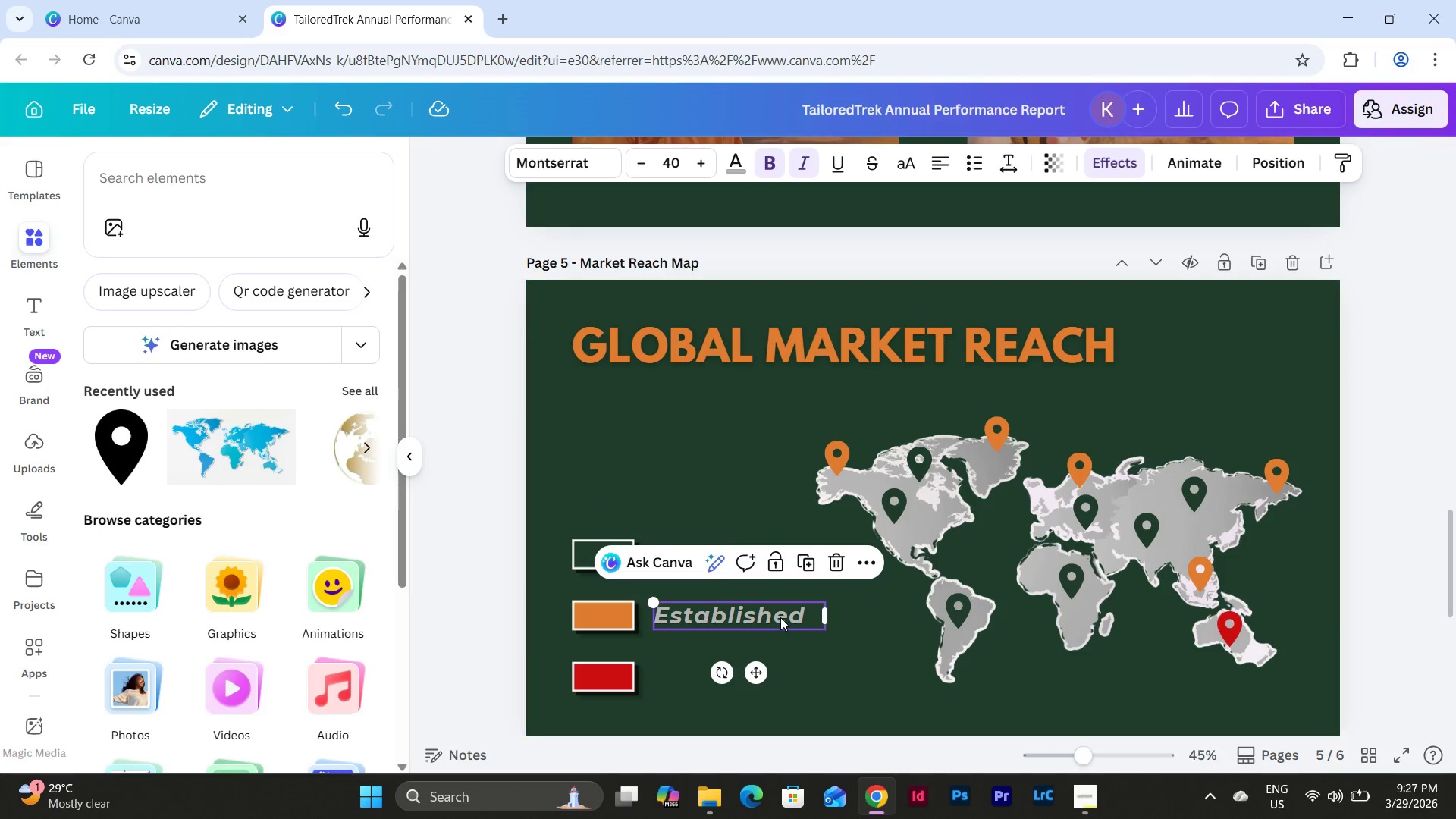 
left_click([780, 617])
 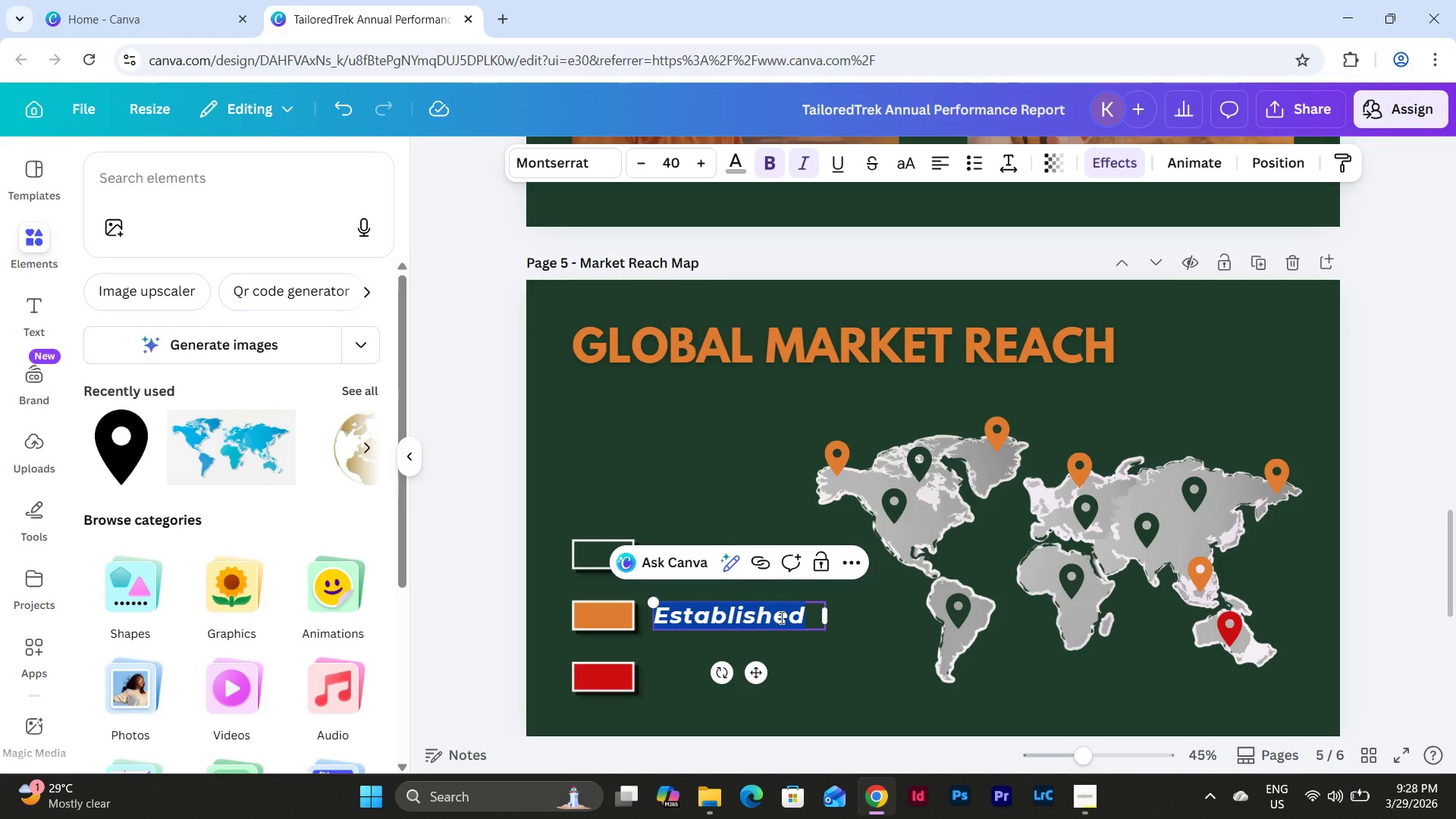 
wait(5.34)
 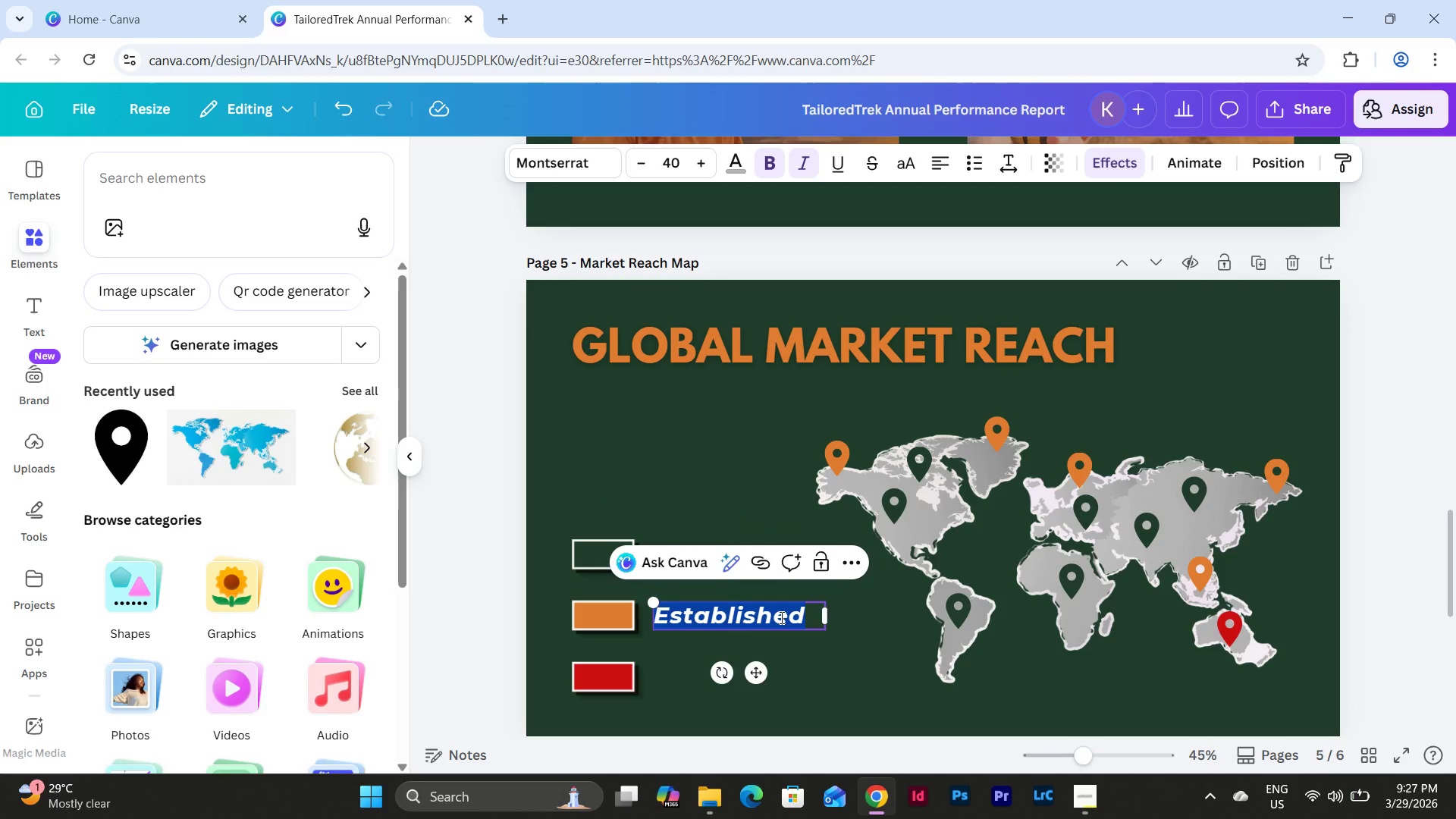 
type(Emergen)
key(Backspace)
key(Backspace)
type(ing)
 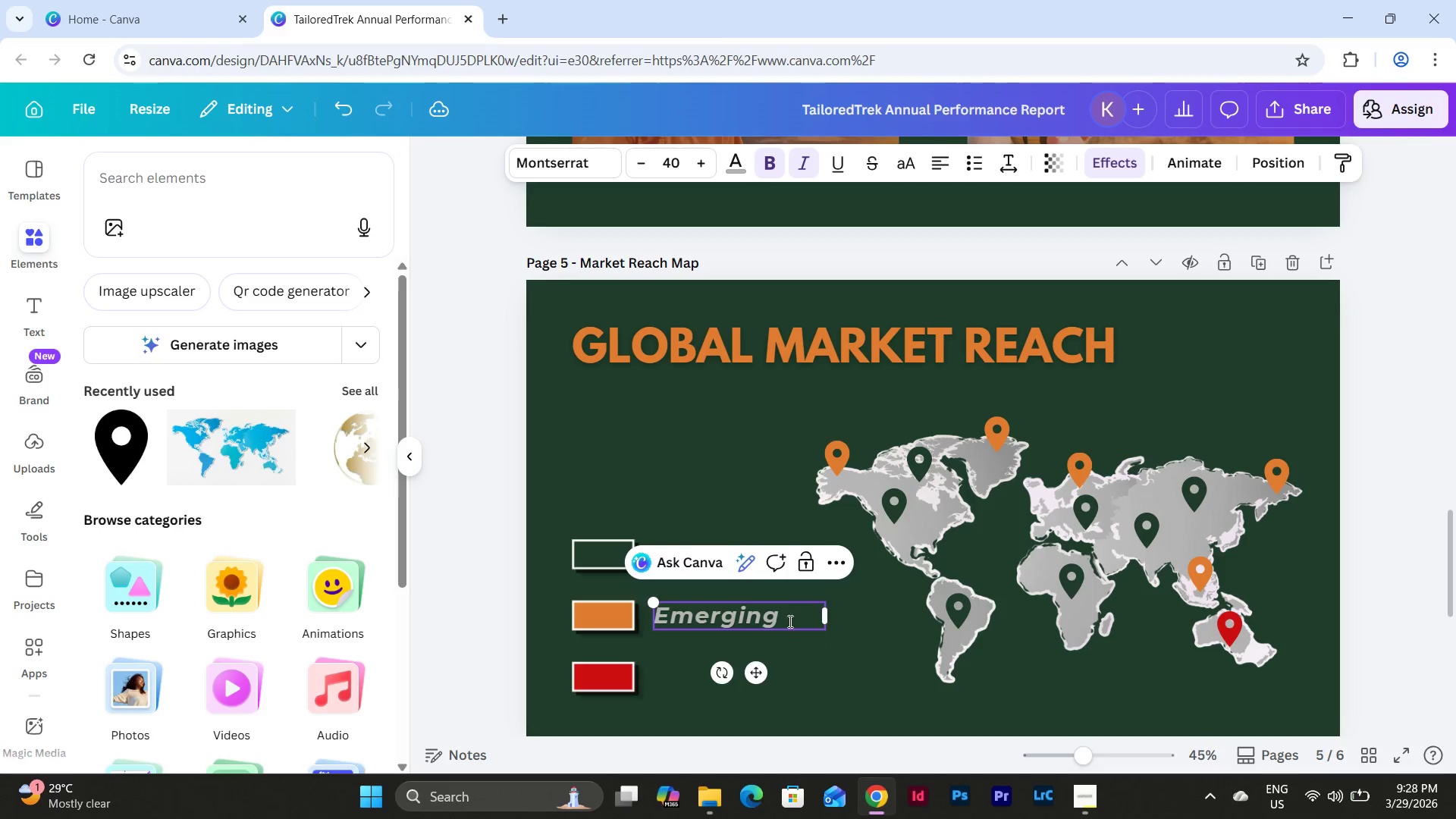 
left_click([828, 679])
 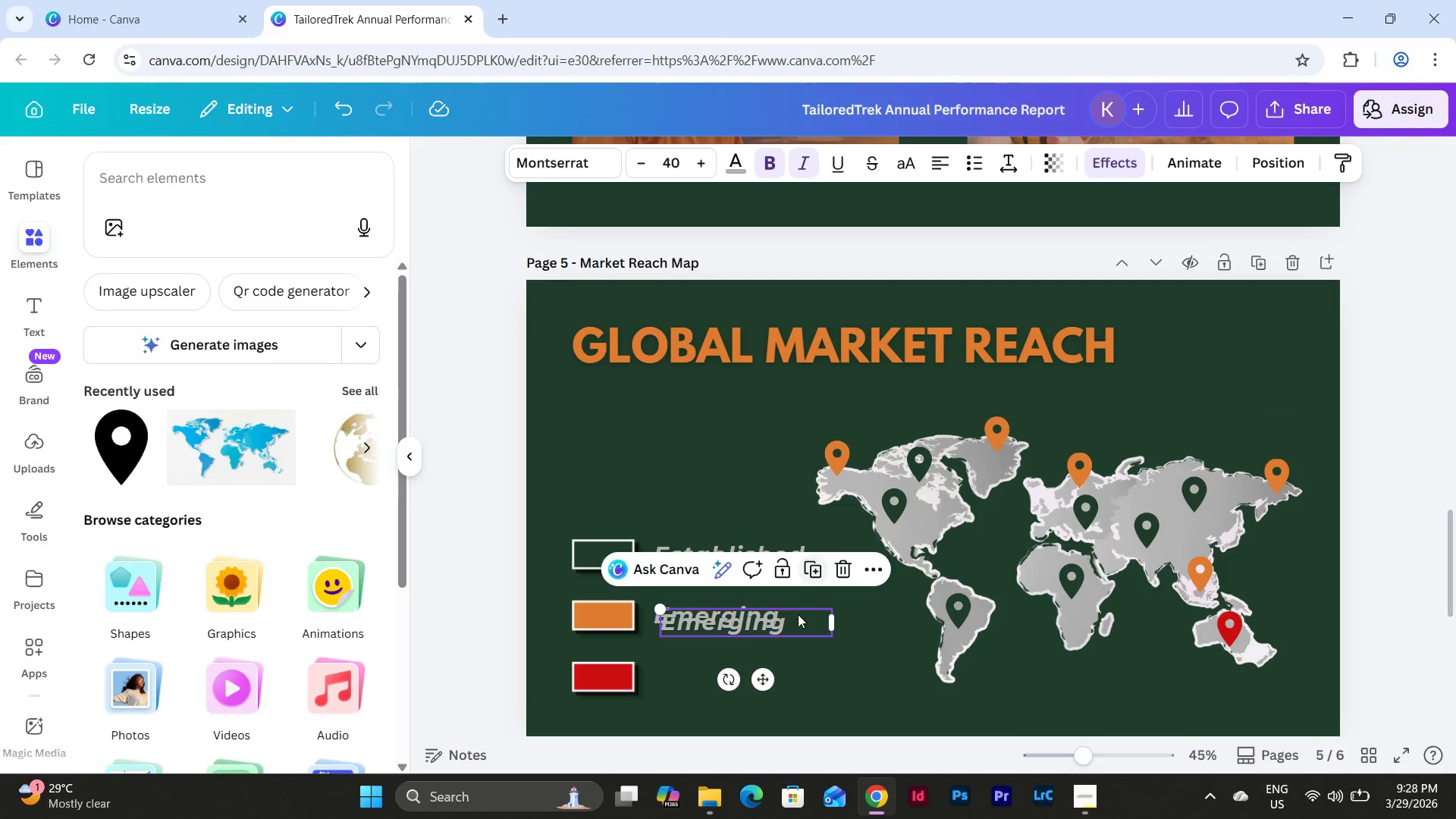 
left_click_drag(start_coordinate=[762, 682], to_coordinate=[754, 738])
 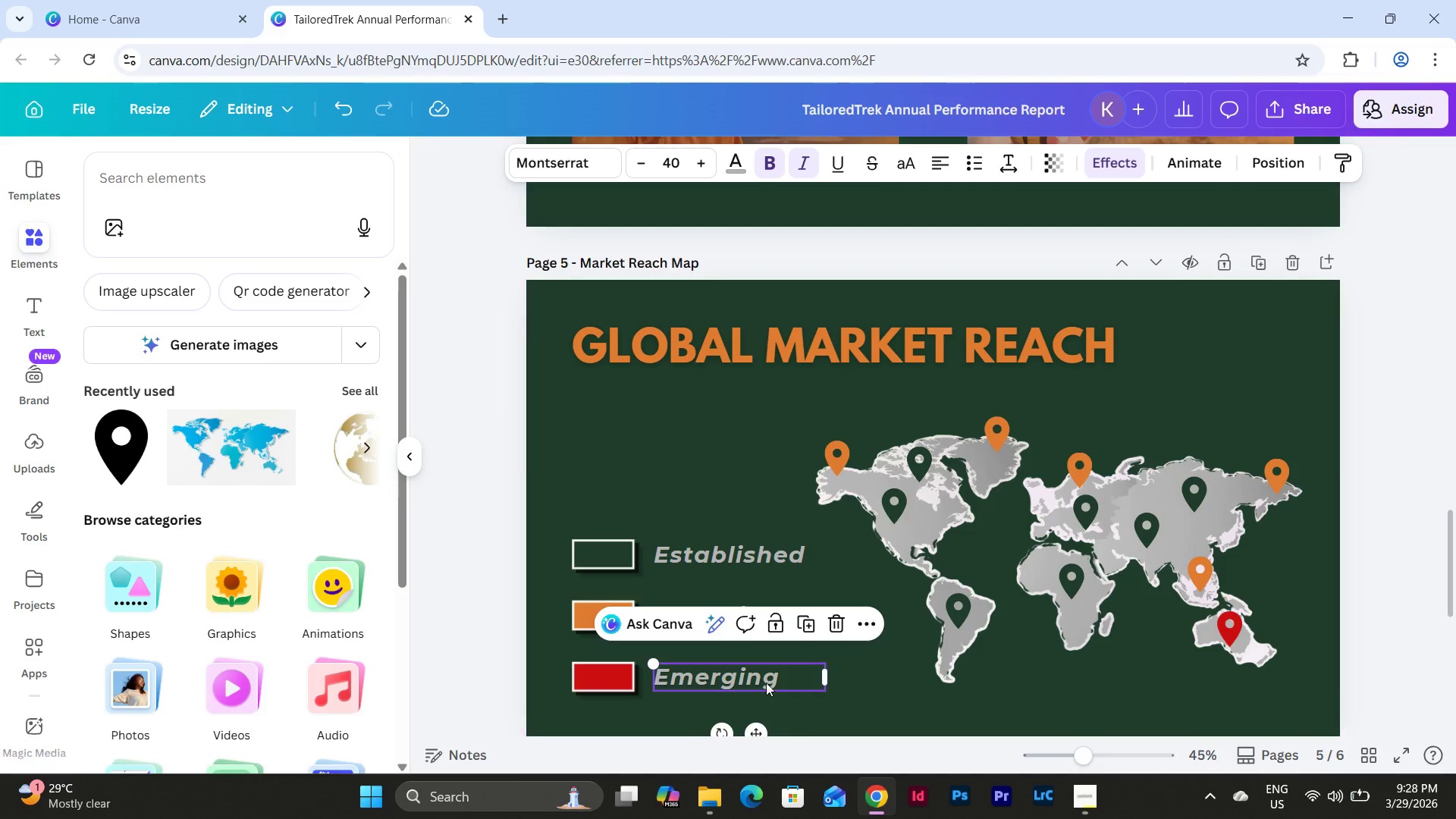 
left_click([771, 674])
 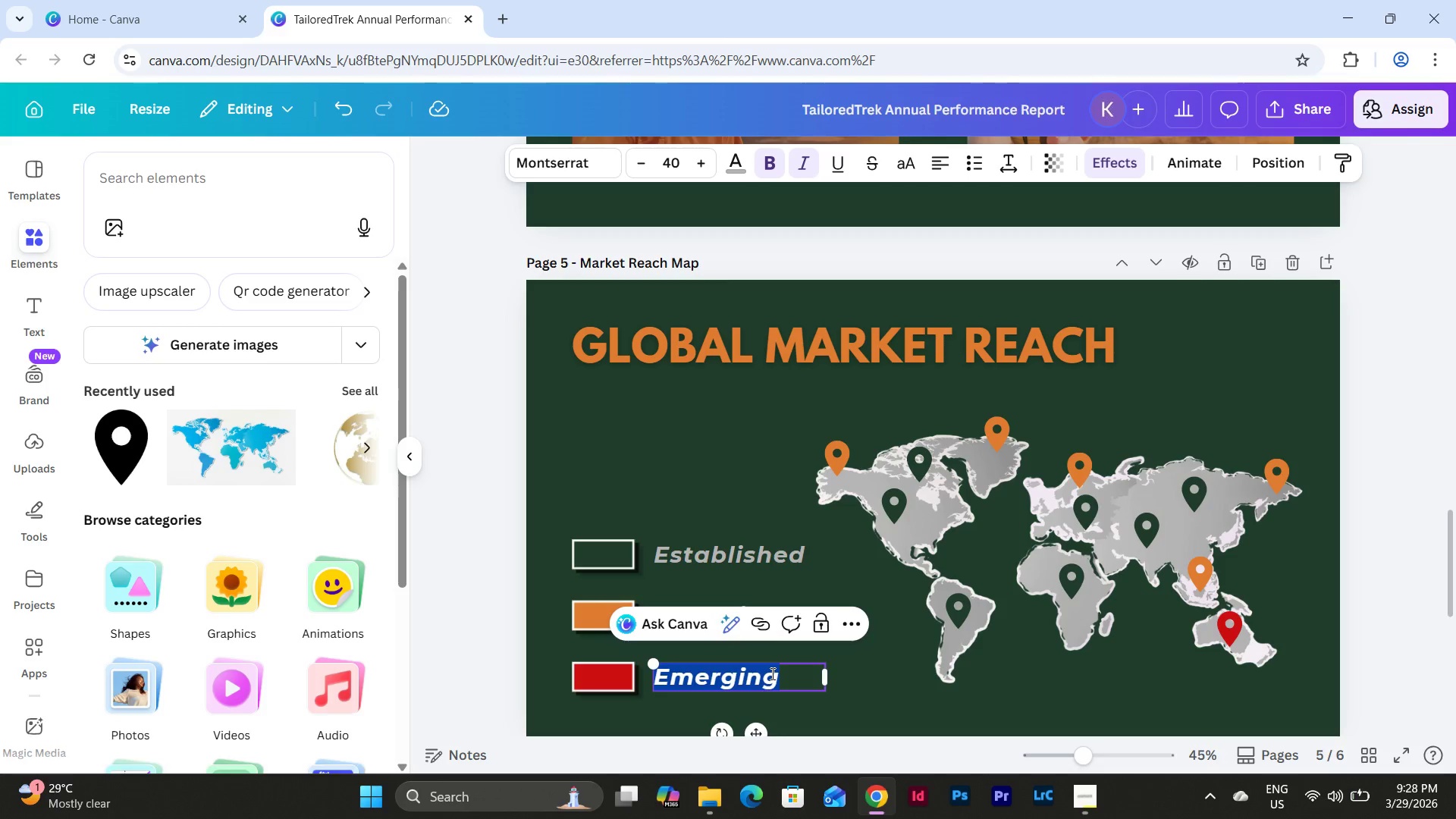 
type(Developing)
 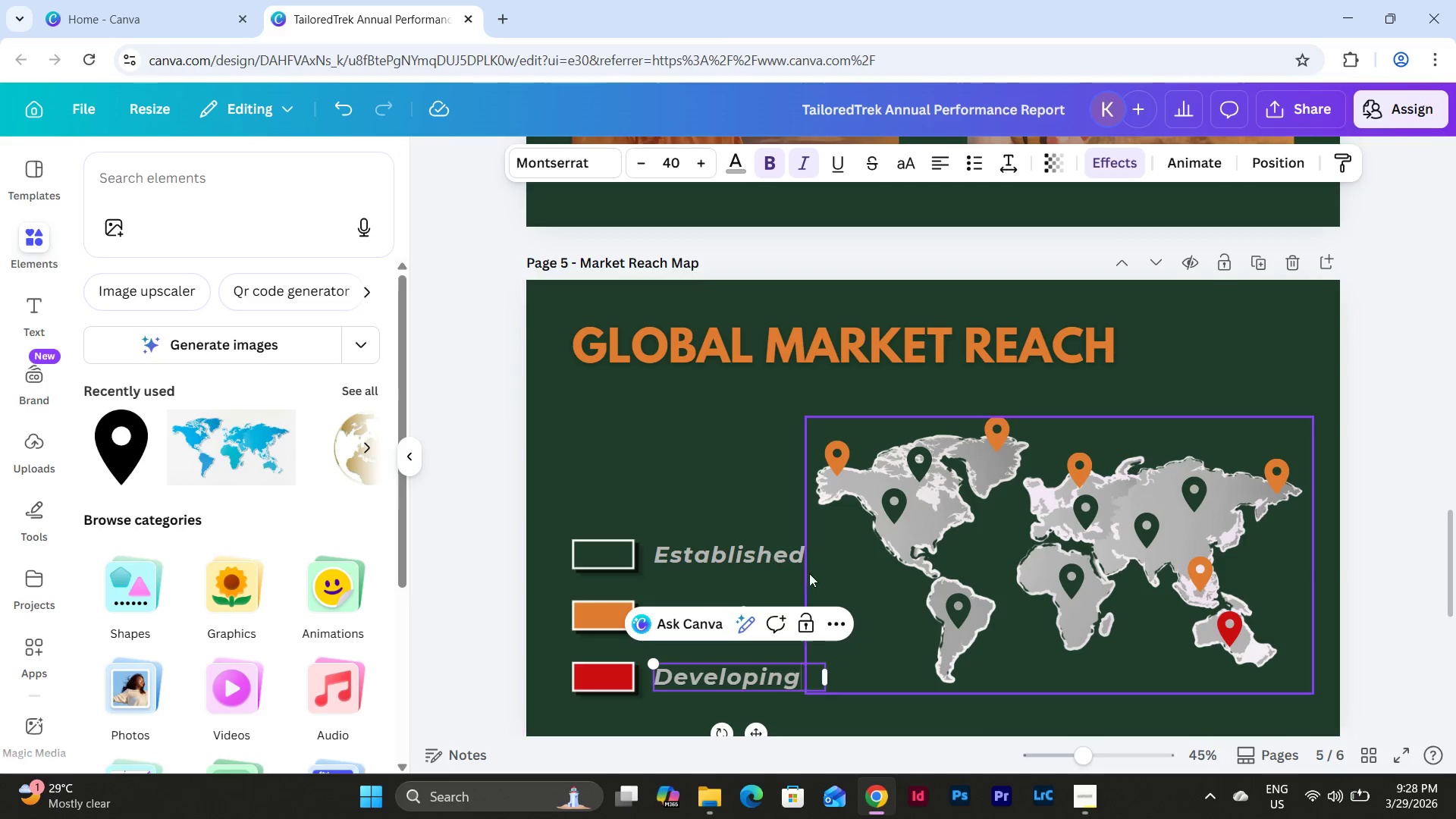 
left_click([752, 547])
 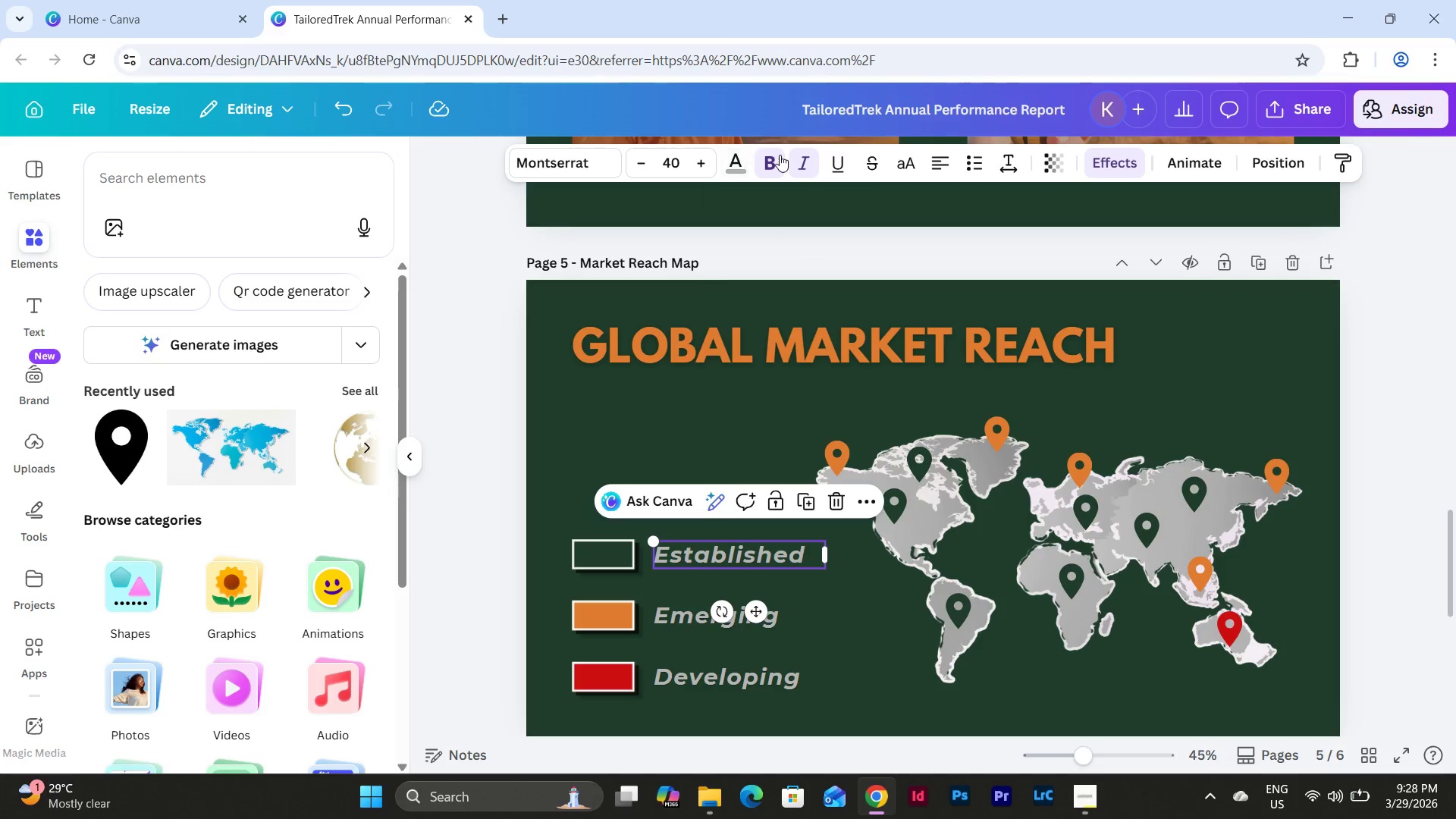 
left_click([807, 166])
 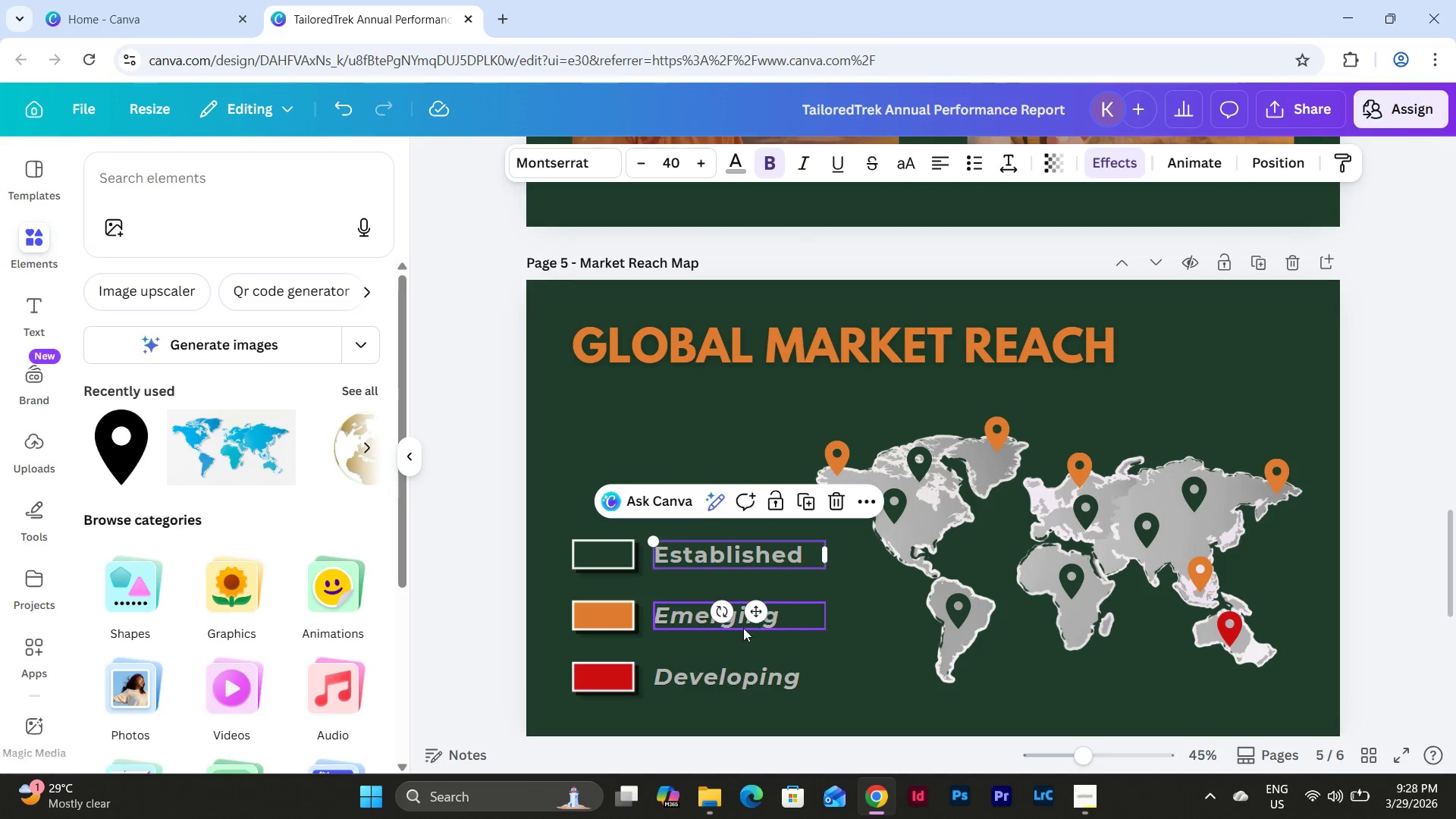 
left_click([694, 623])
 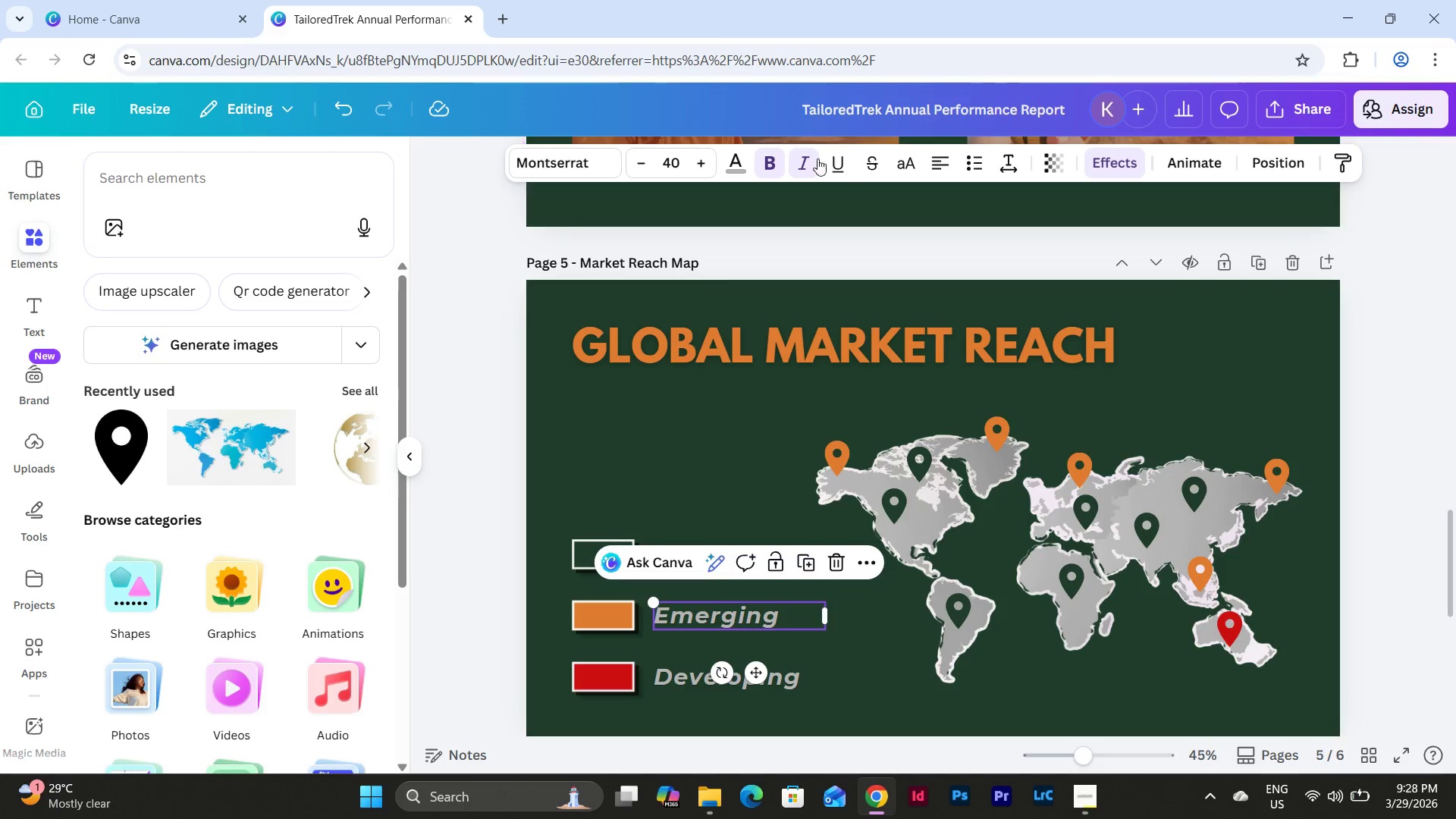 
left_click([807, 155])
 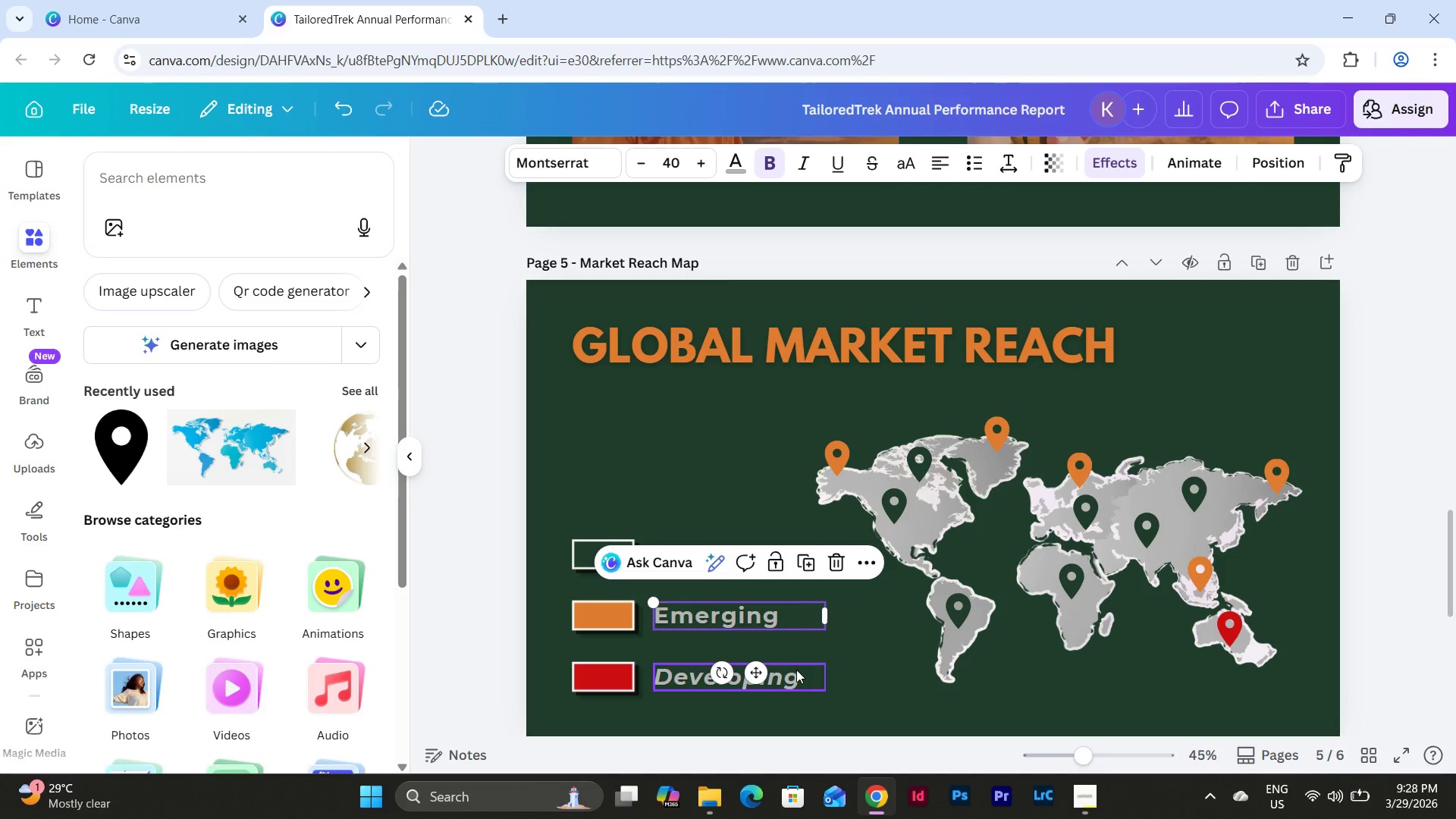 
left_click([795, 671])
 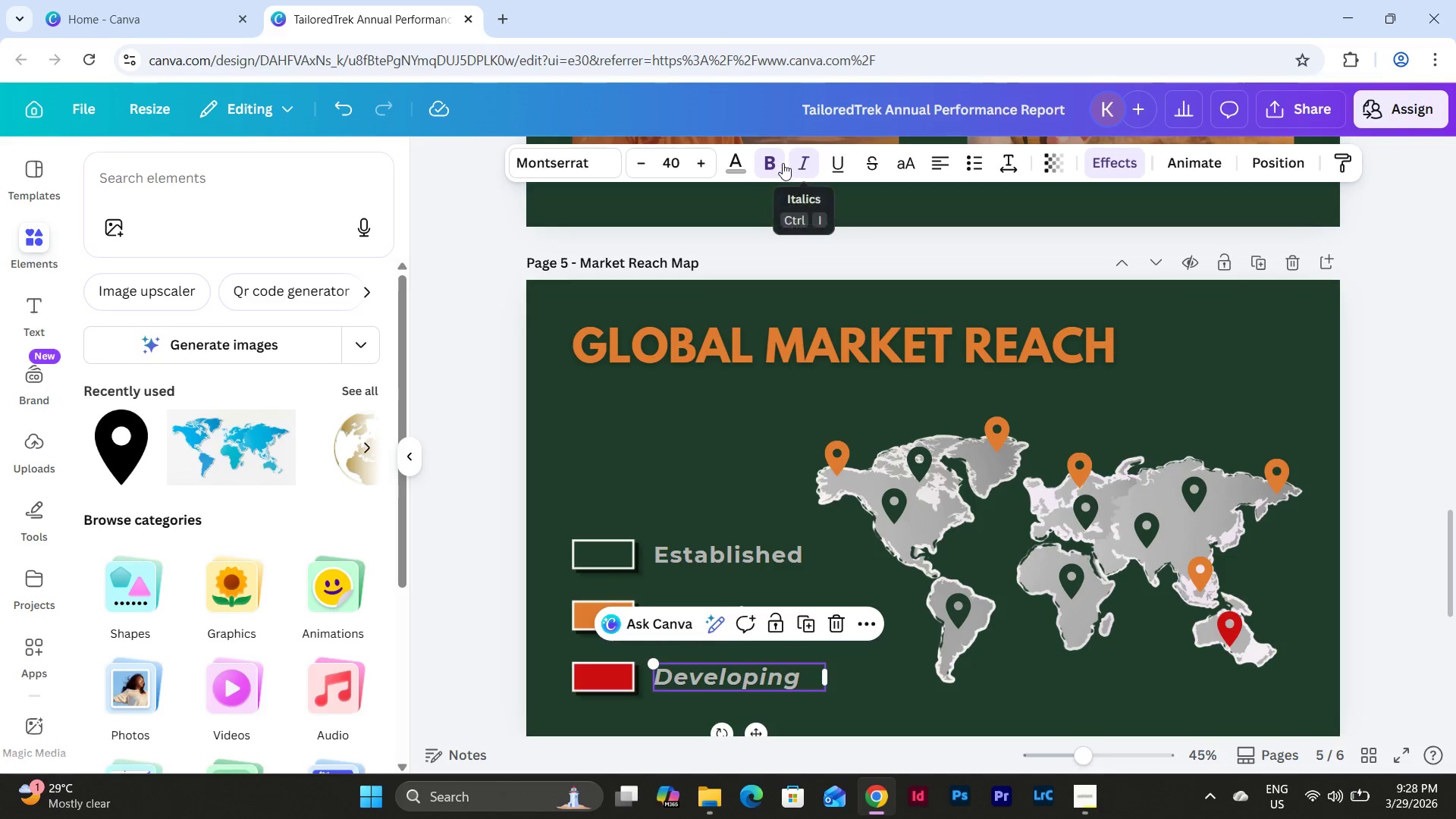 
left_click([808, 165])
 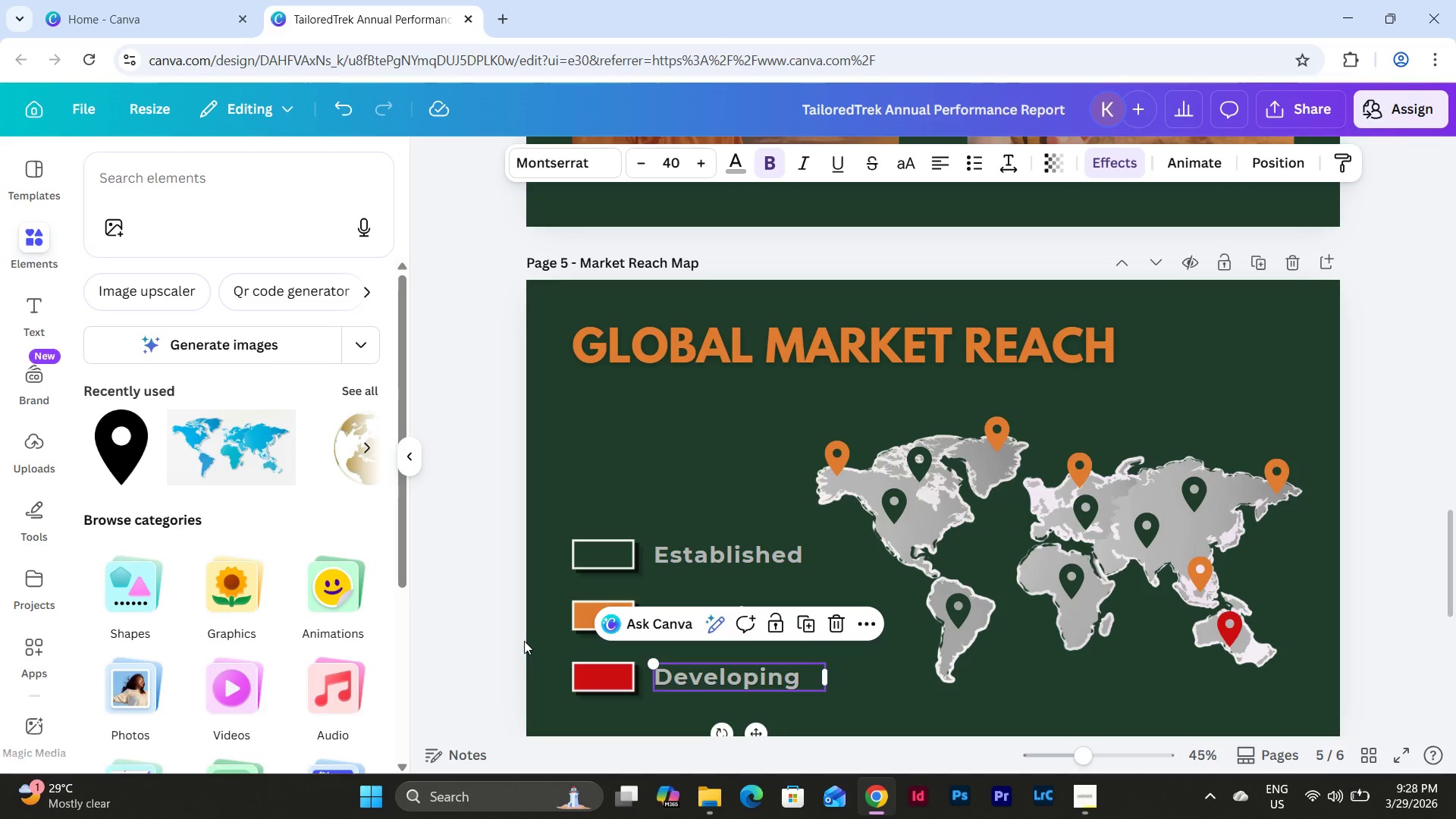 
left_click([497, 640])
 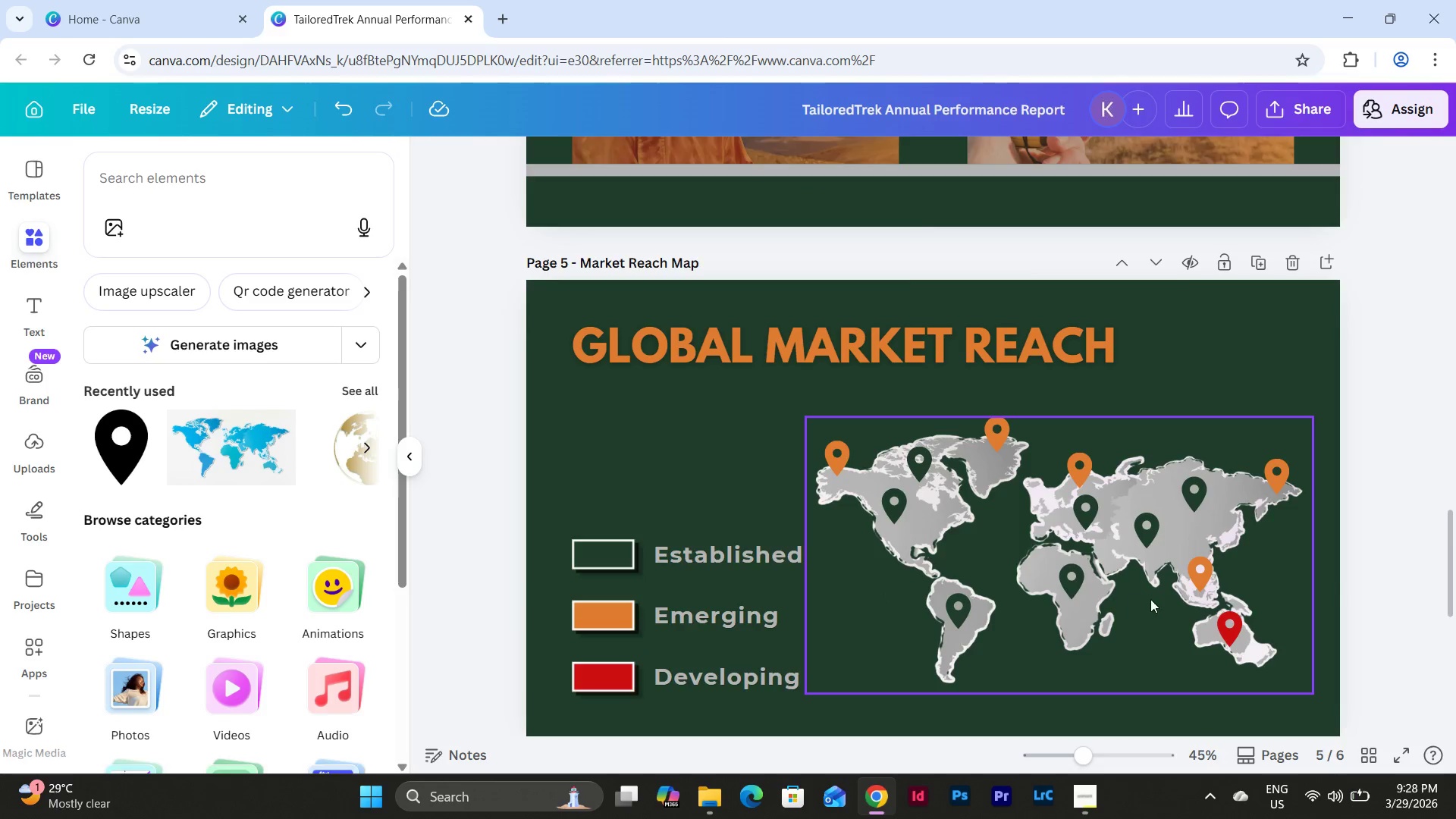 
scroll: coordinate [1228, 598], scroll_direction: up, amount: 2.0
 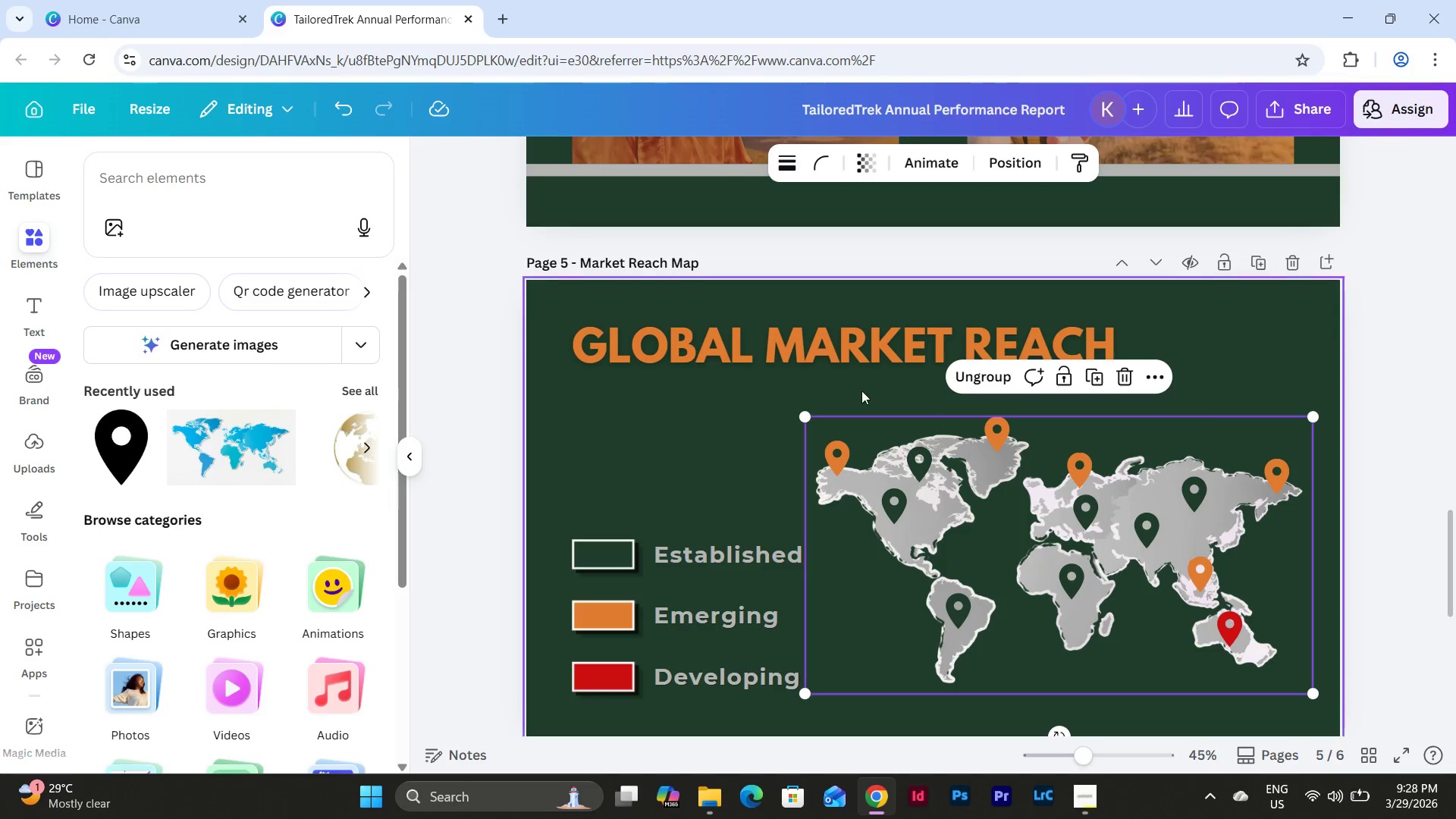 
left_click_drag(start_coordinate=[806, 418], to_coordinate=[747, 368])
 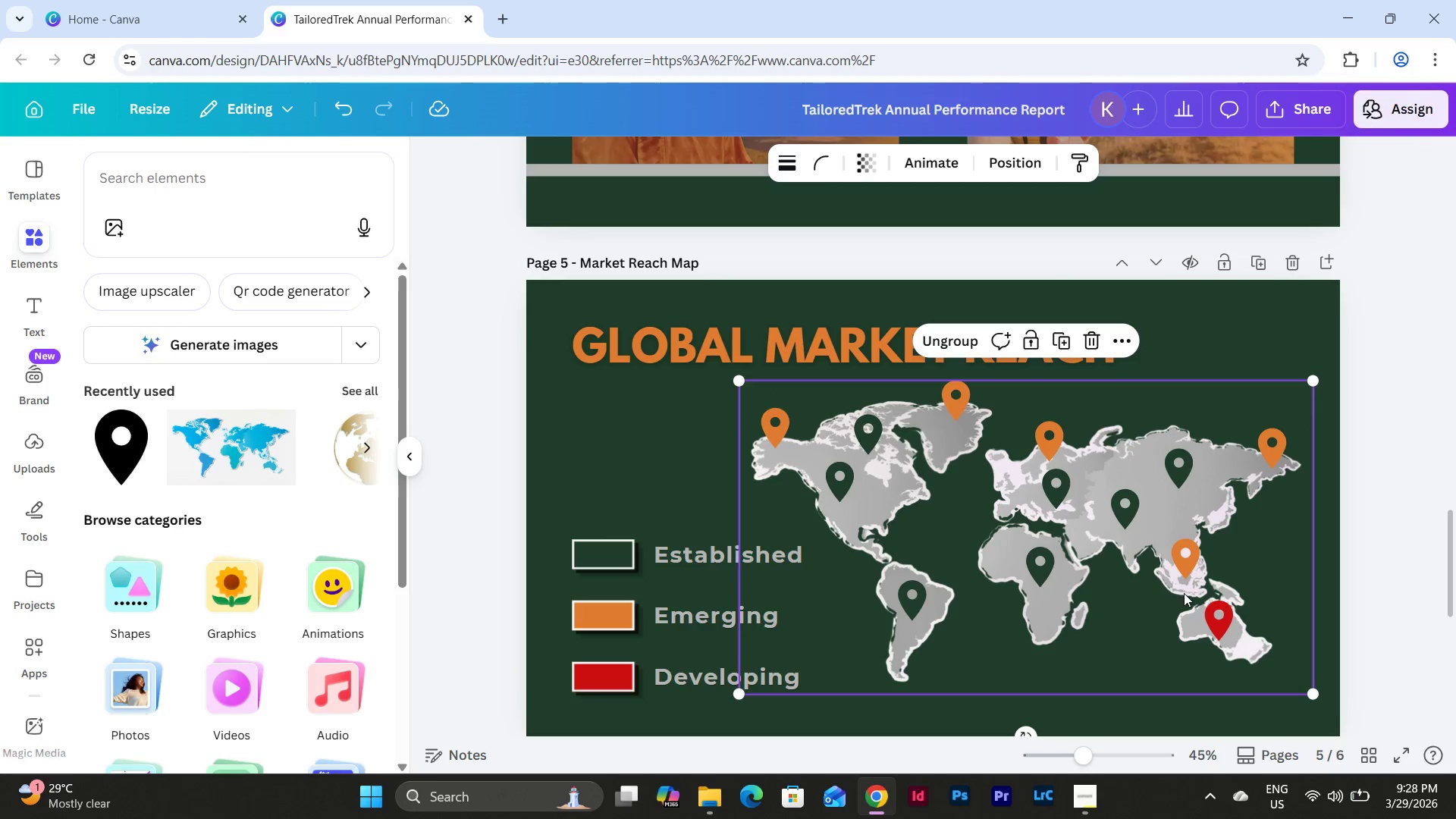 
left_click_drag(start_coordinate=[1185, 594], to_coordinate=[1172, 593])
 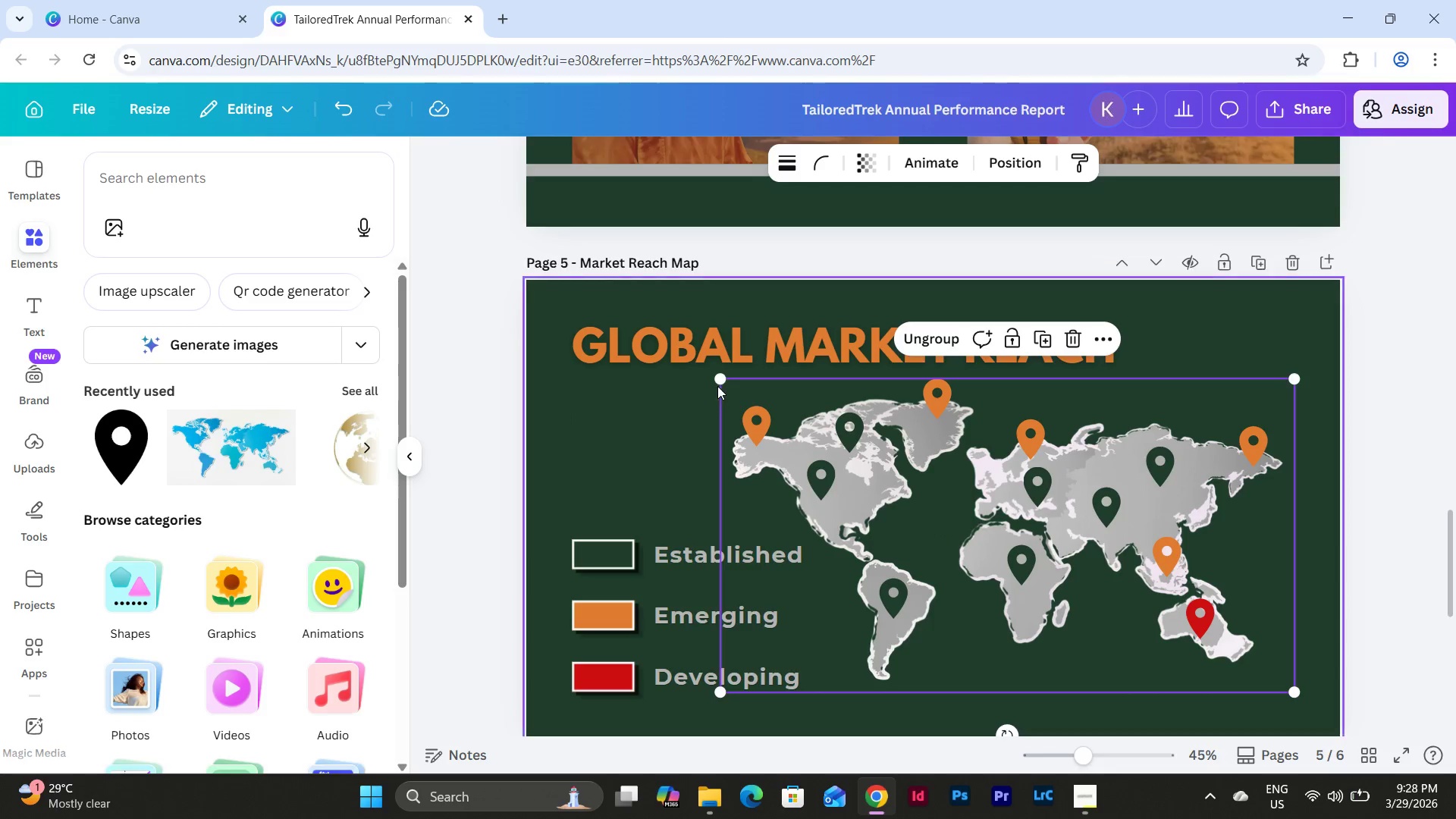 
left_click_drag(start_coordinate=[717, 382], to_coordinate=[735, 391])
 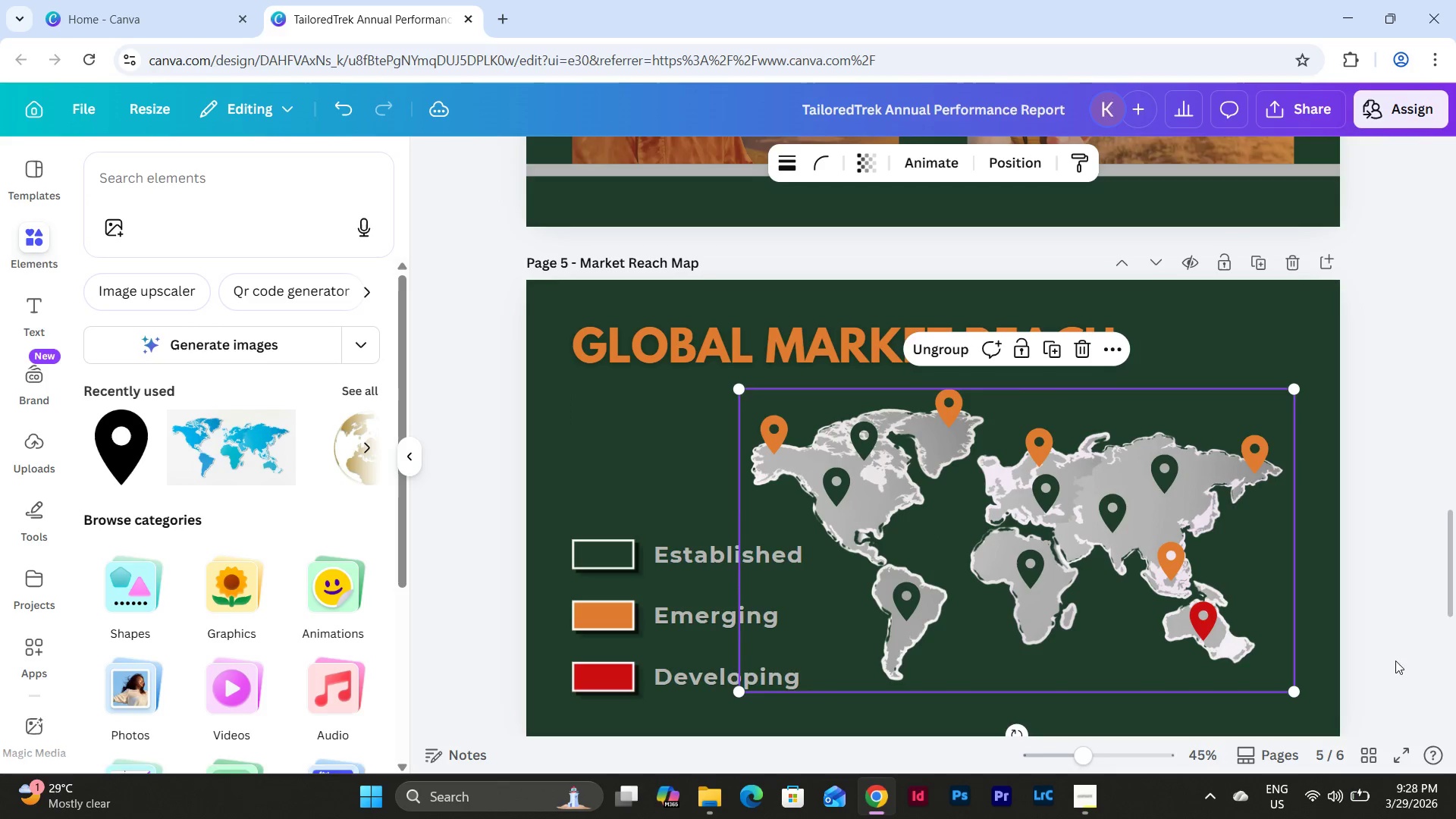 
left_click([1380, 659])
 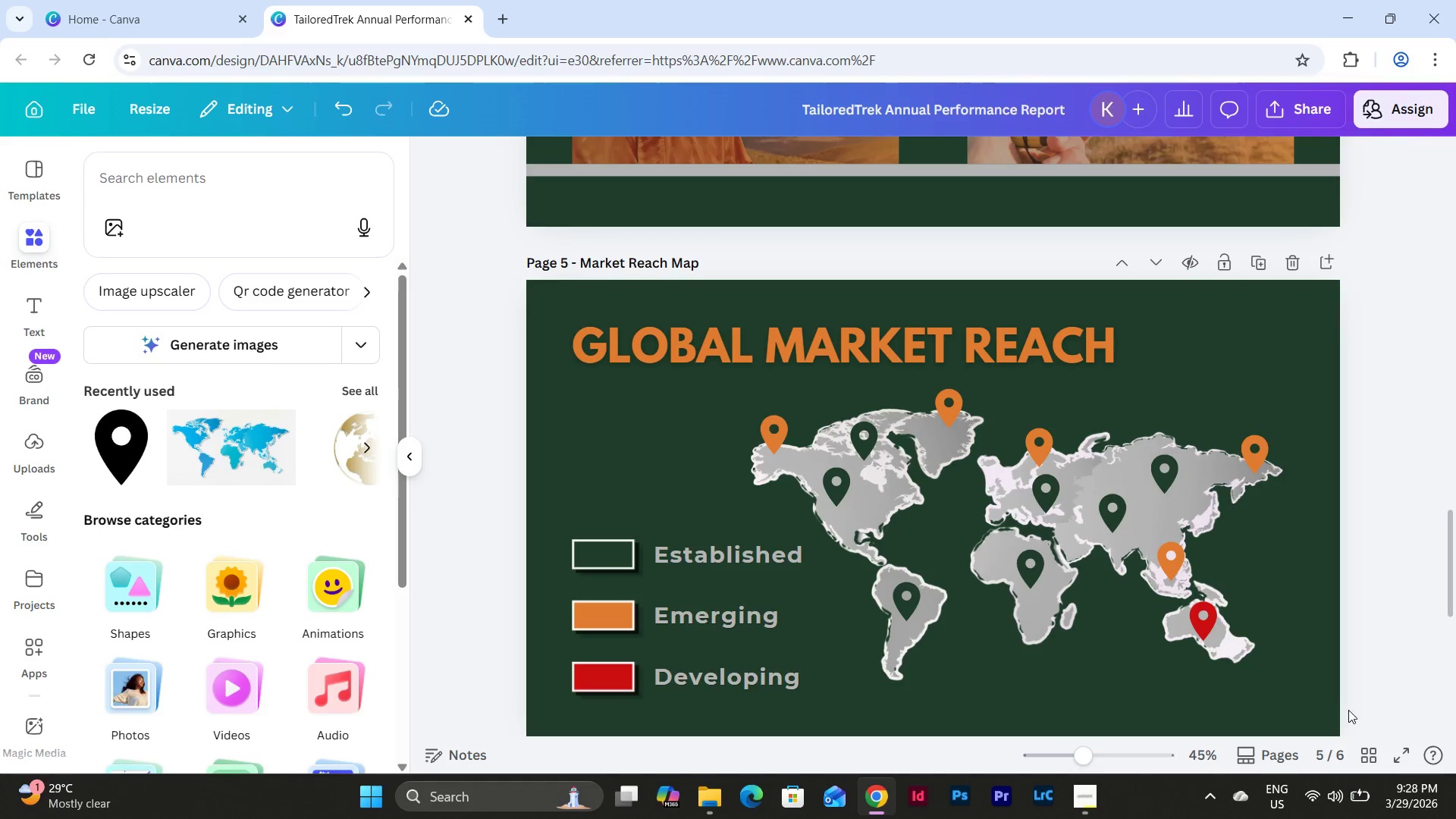 
left_click_drag(start_coordinate=[1345, 716], to_coordinate=[535, 413])
 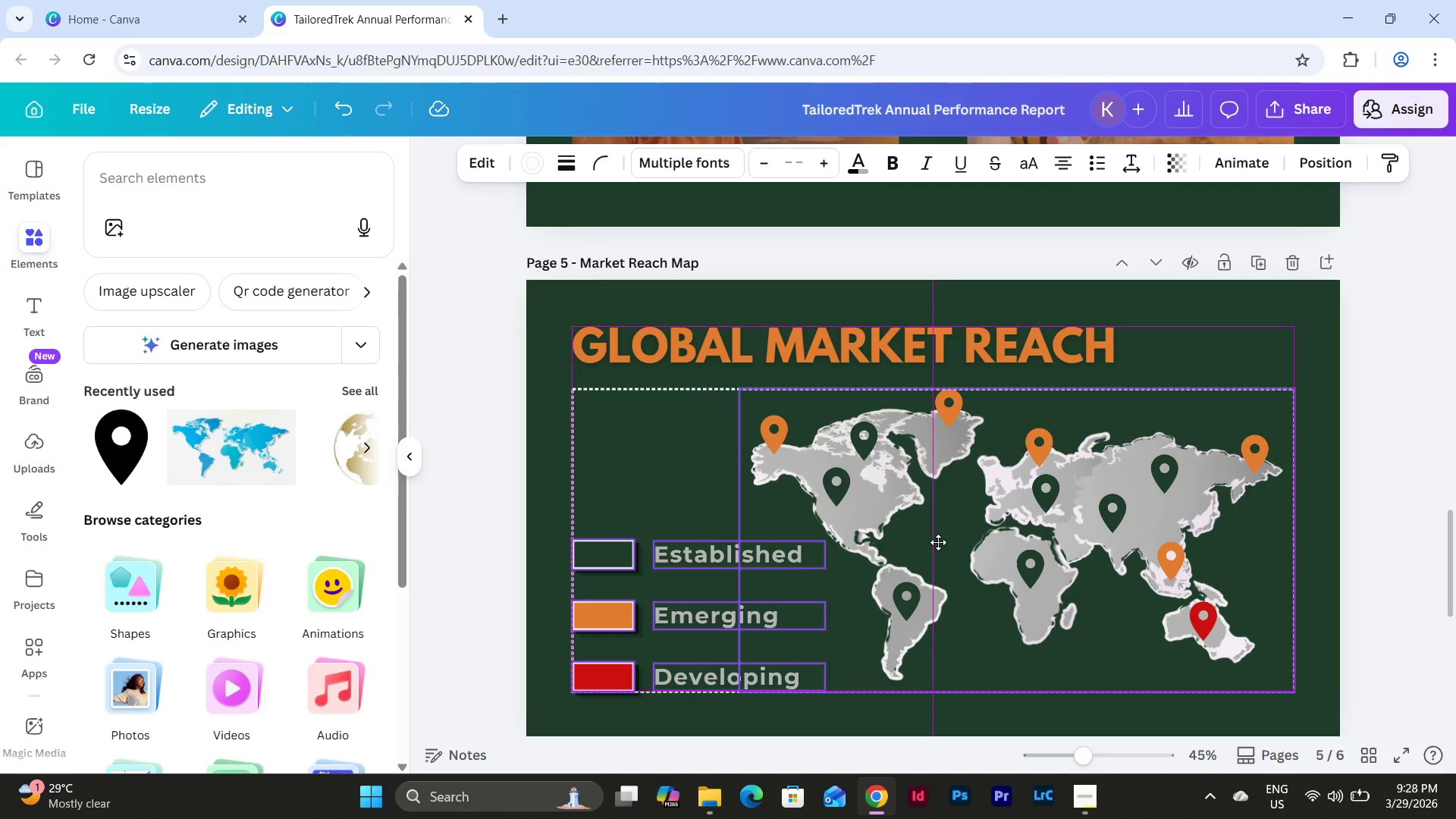 
left_click([1335, 651])
 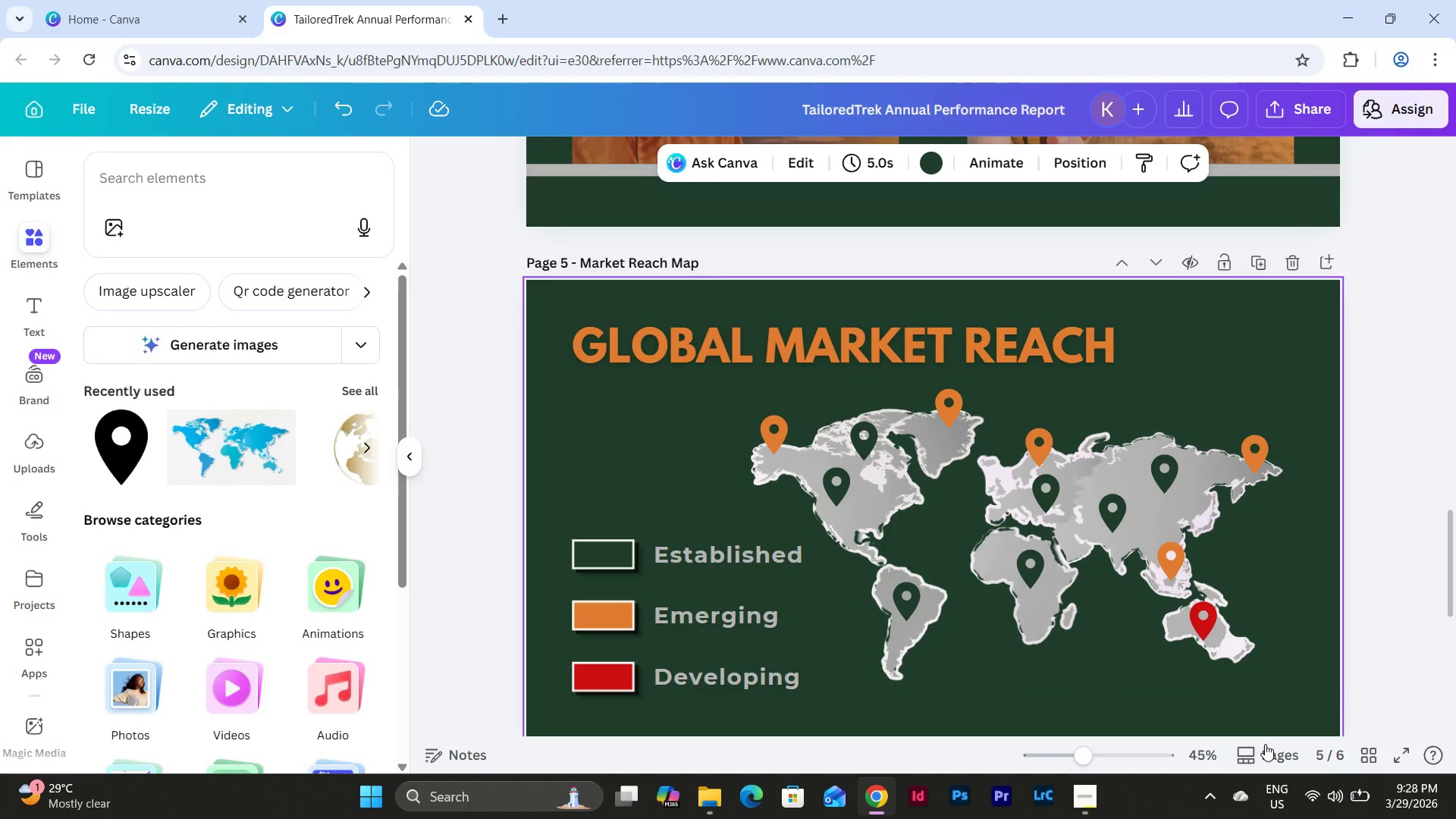 
left_click([1373, 754])
 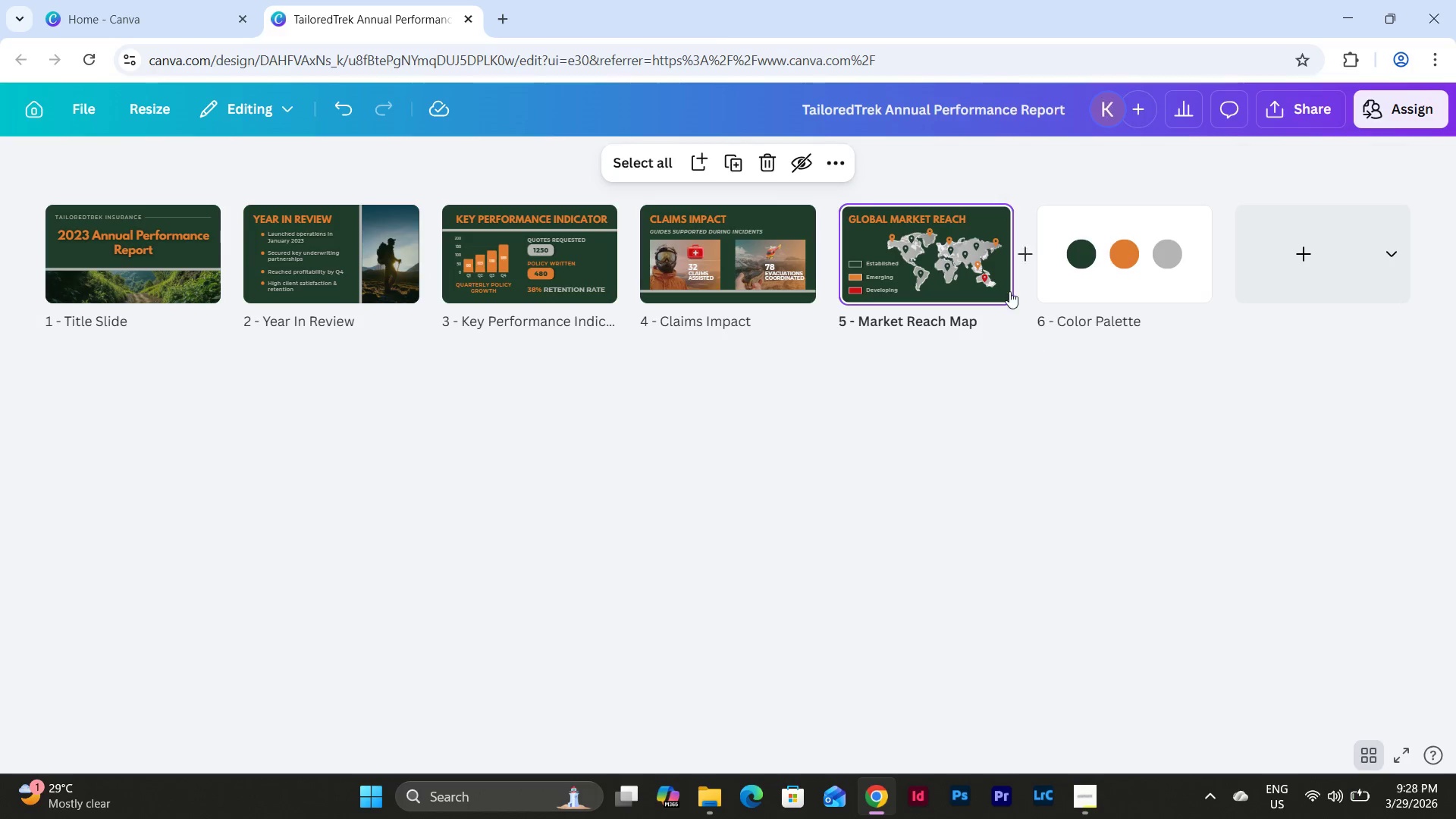 
double_click([942, 277])
 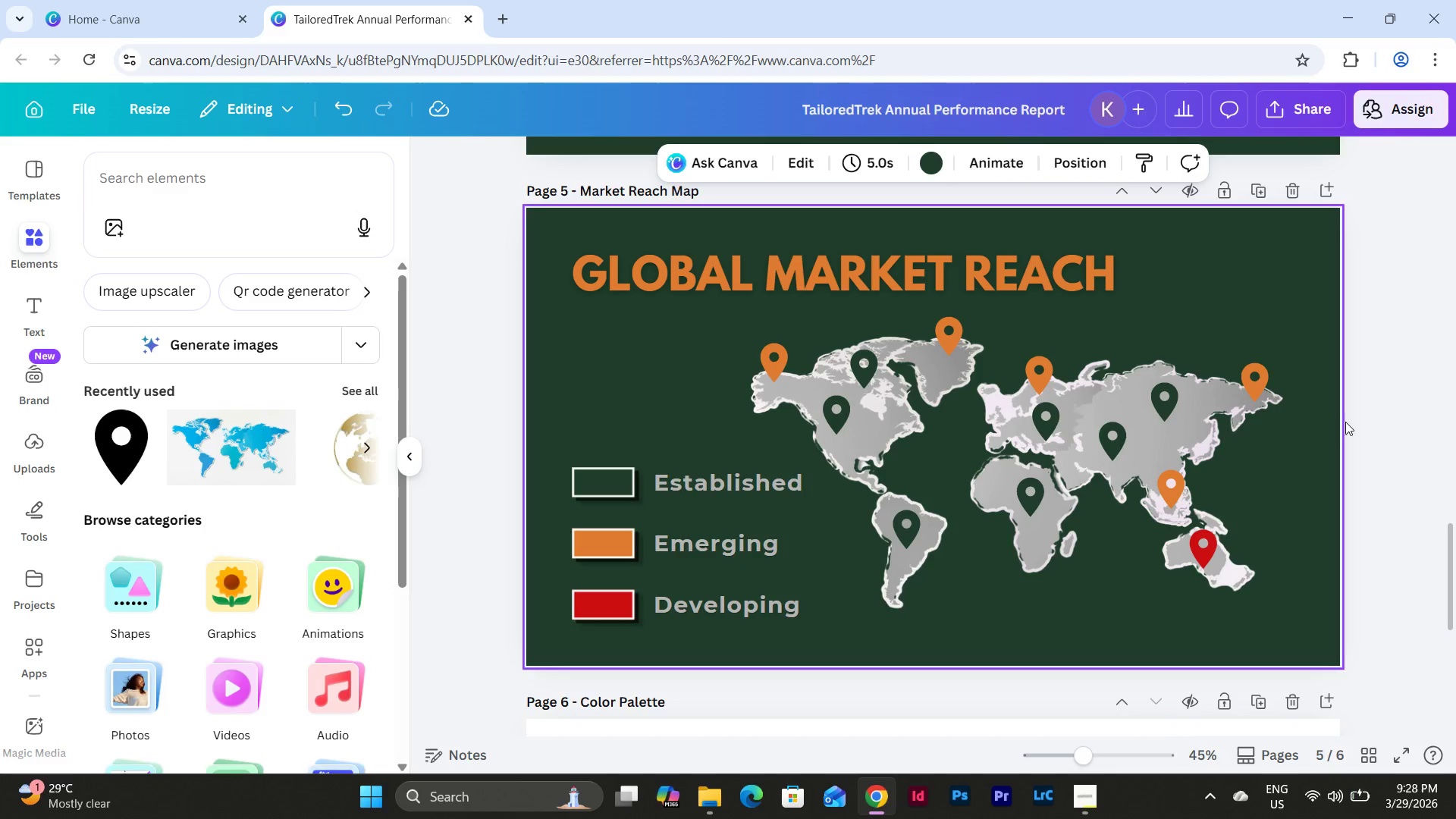 
left_click([1343, 416])
 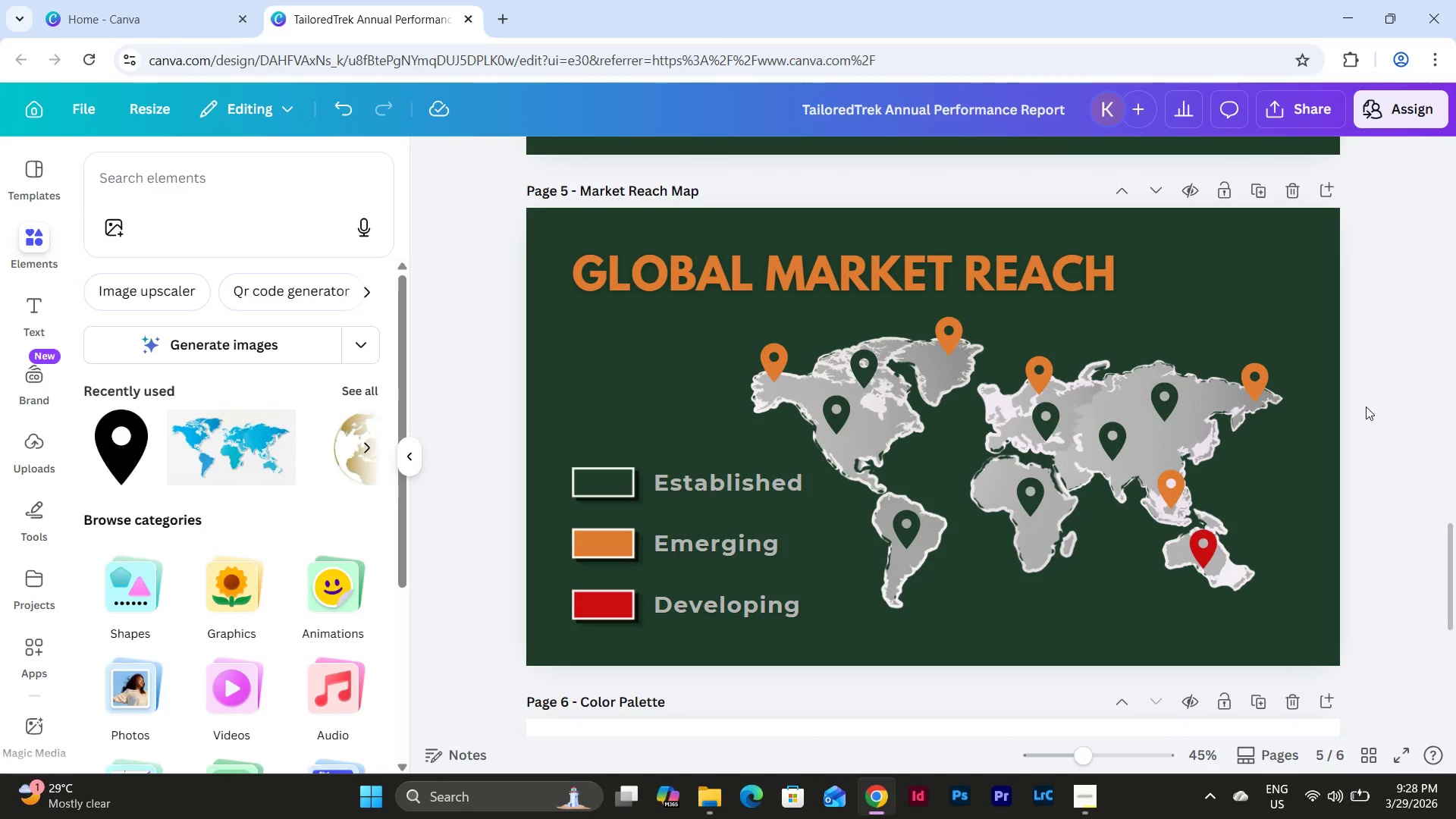 
left_click([1366, 403])
 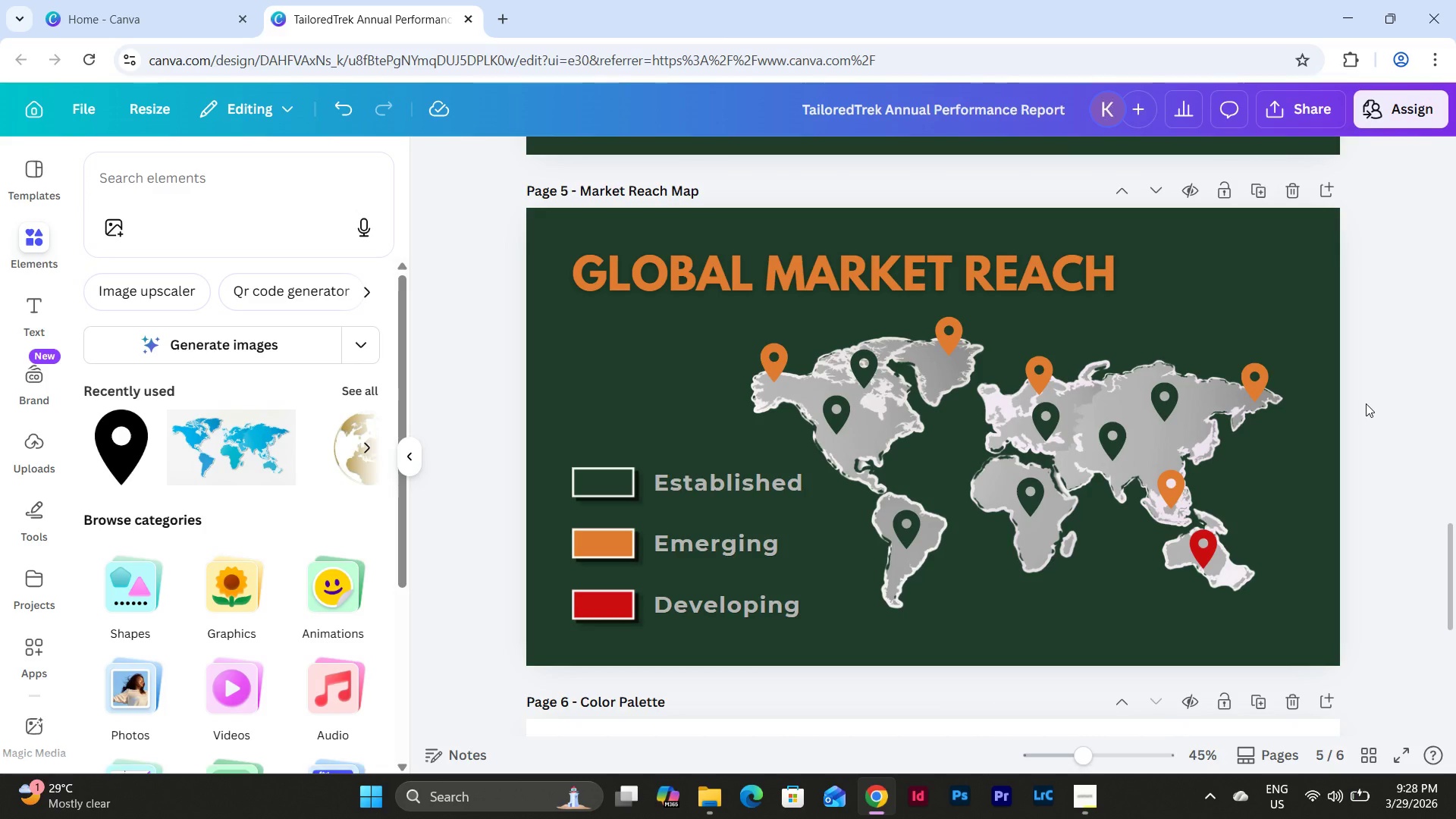 
scroll: coordinate [1366, 403], scroll_direction: up, amount: 2.0
 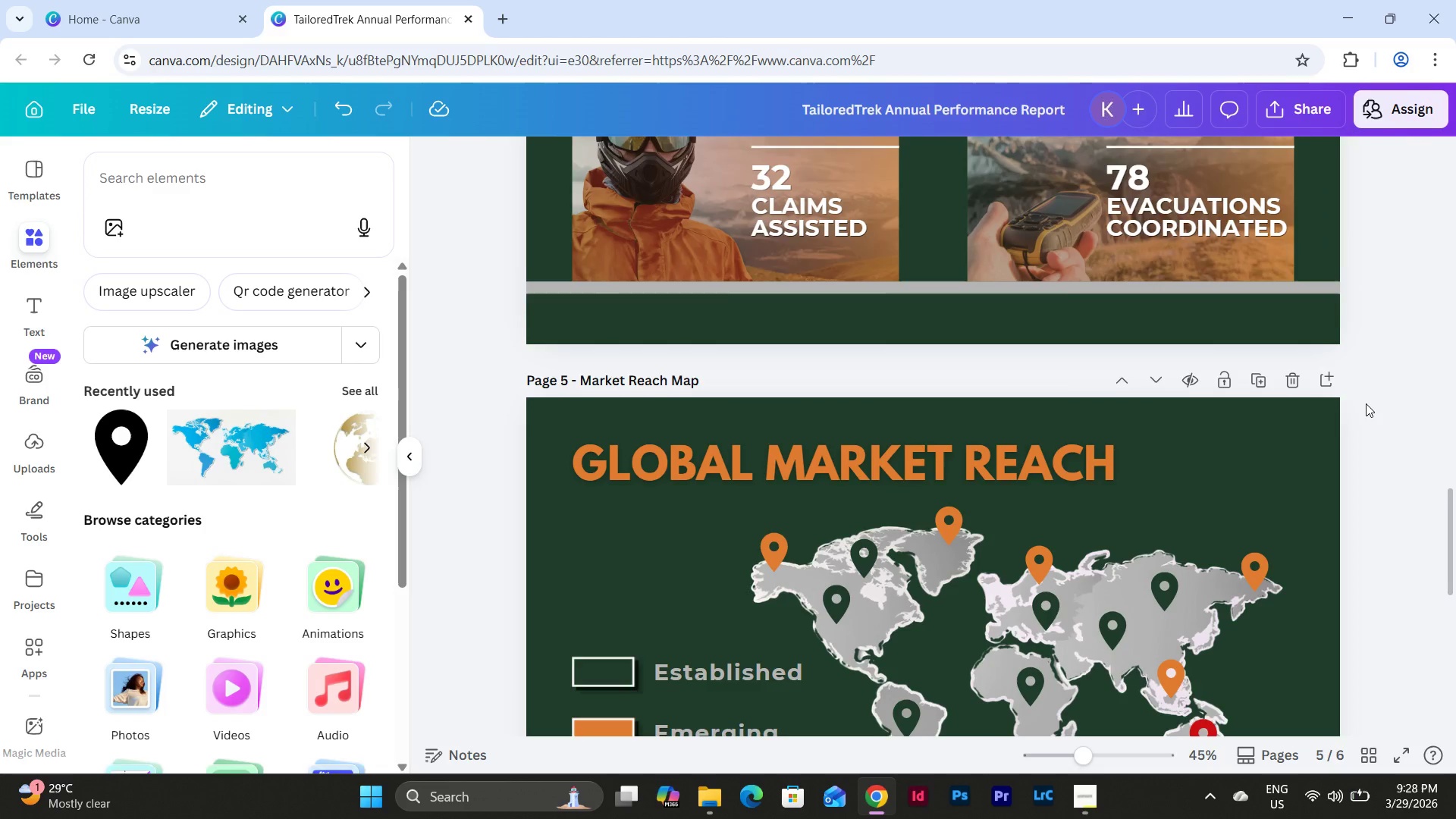 
scroll: coordinate [1366, 403], scroll_direction: down, amount: 2.0
 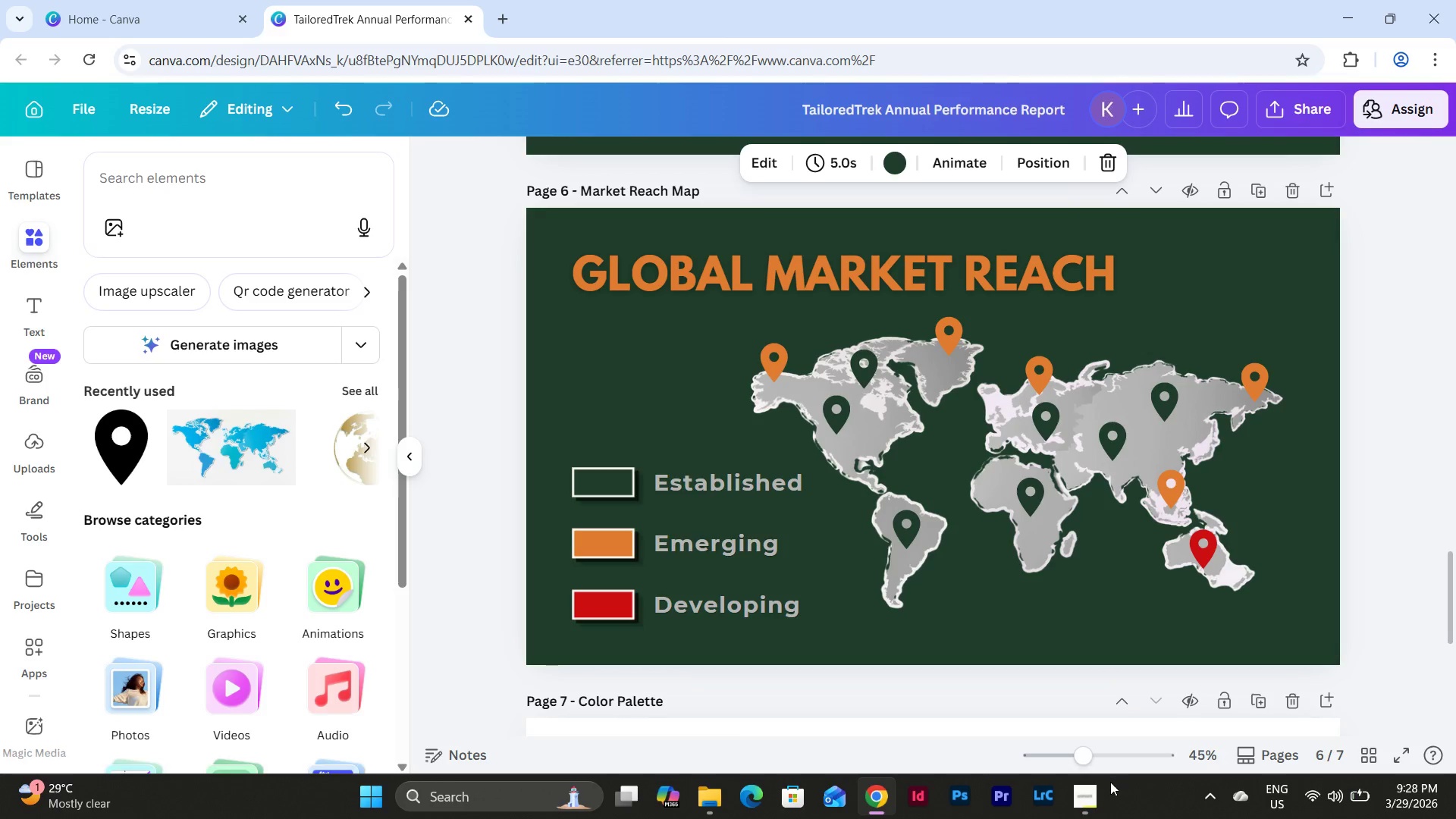 
left_click([1094, 792])